 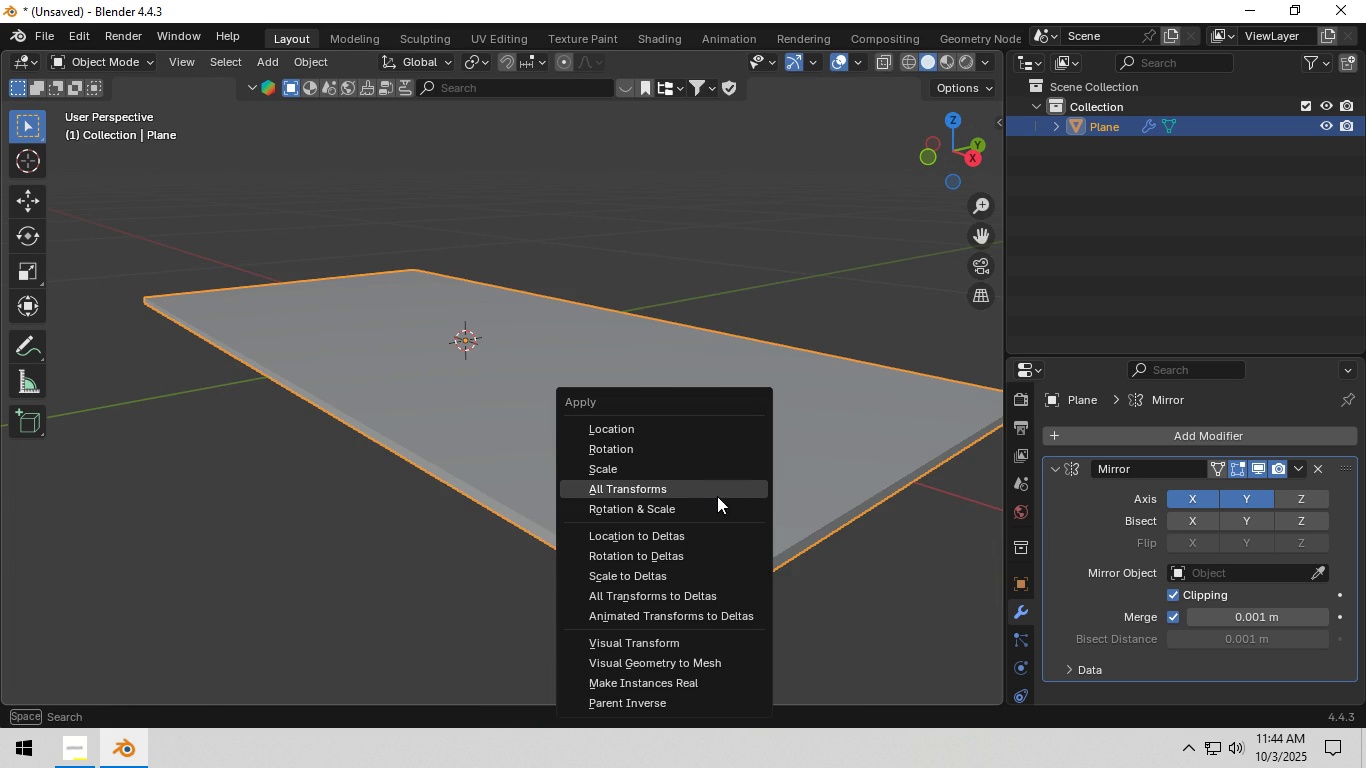 
left_click([712, 496])
 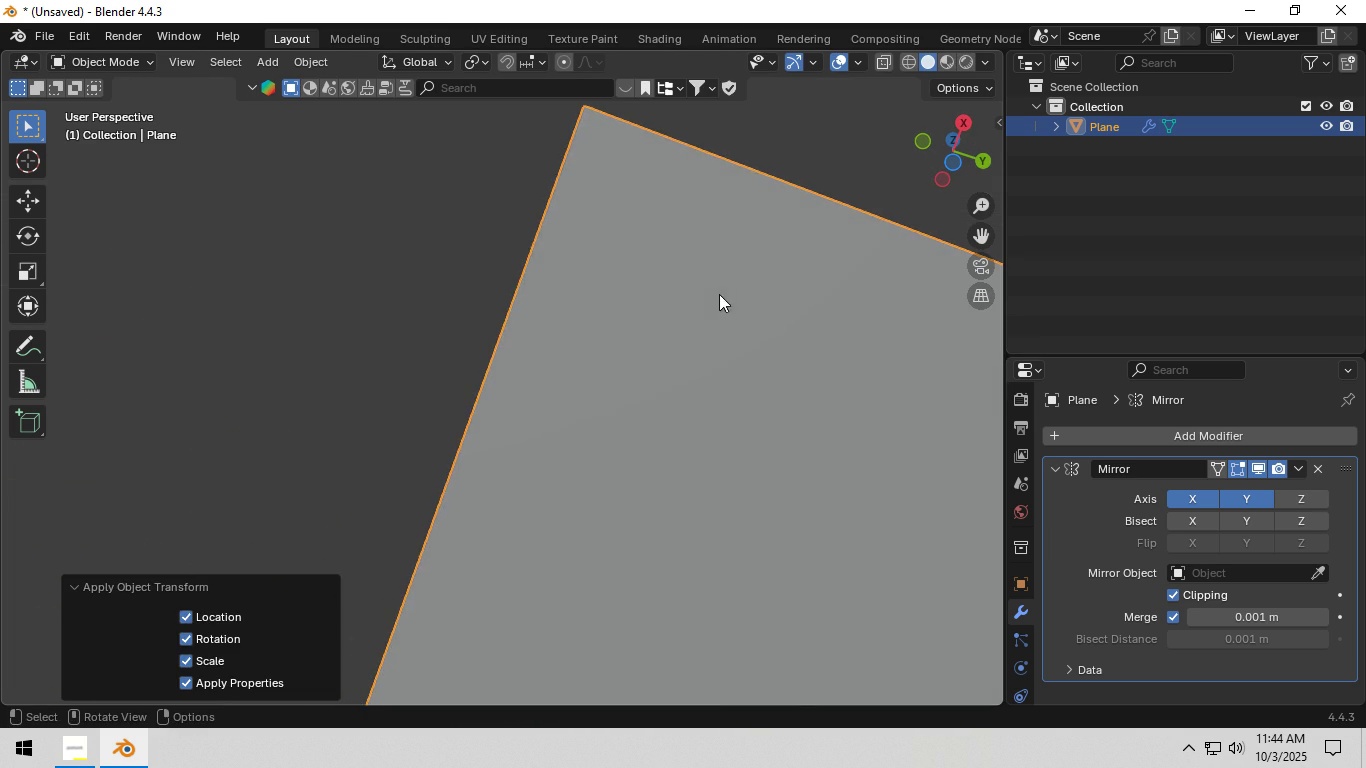 
left_click([699, 312])
 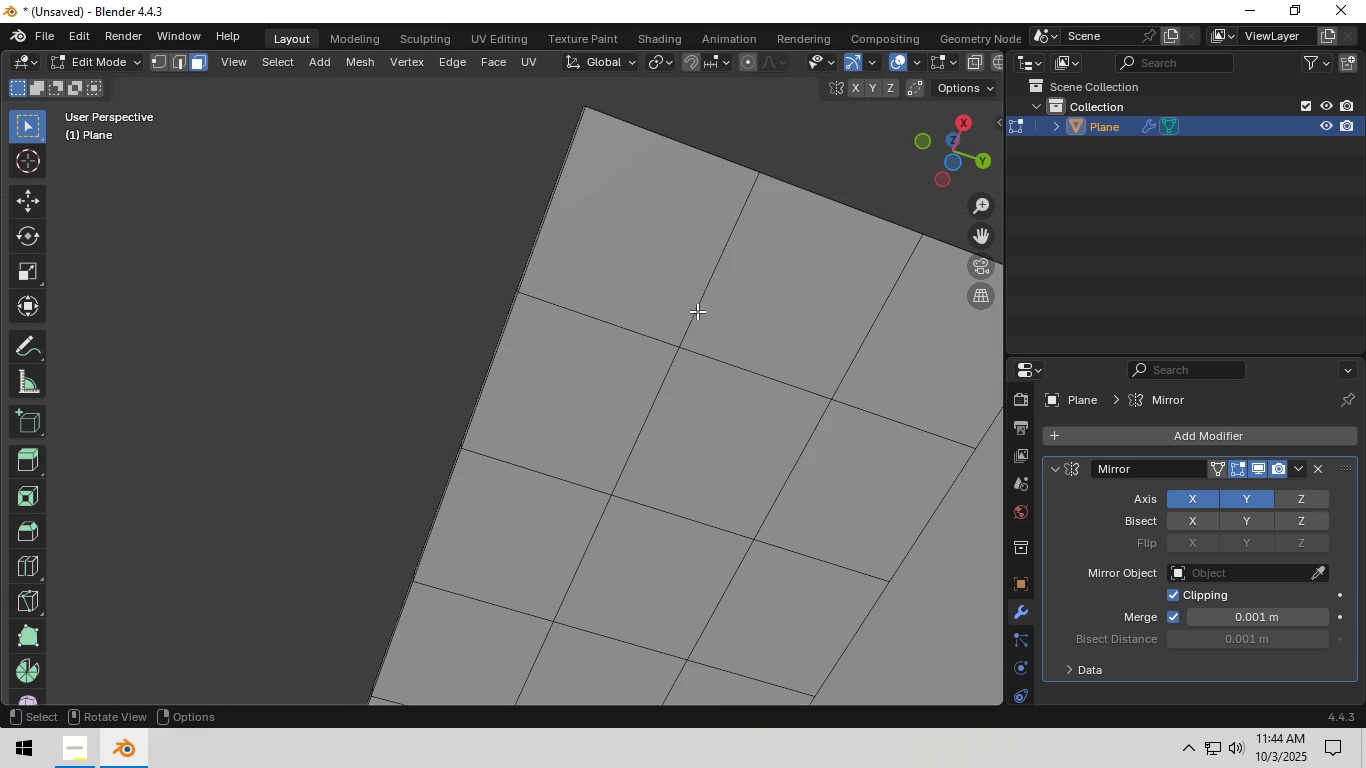 
key(Tab)
 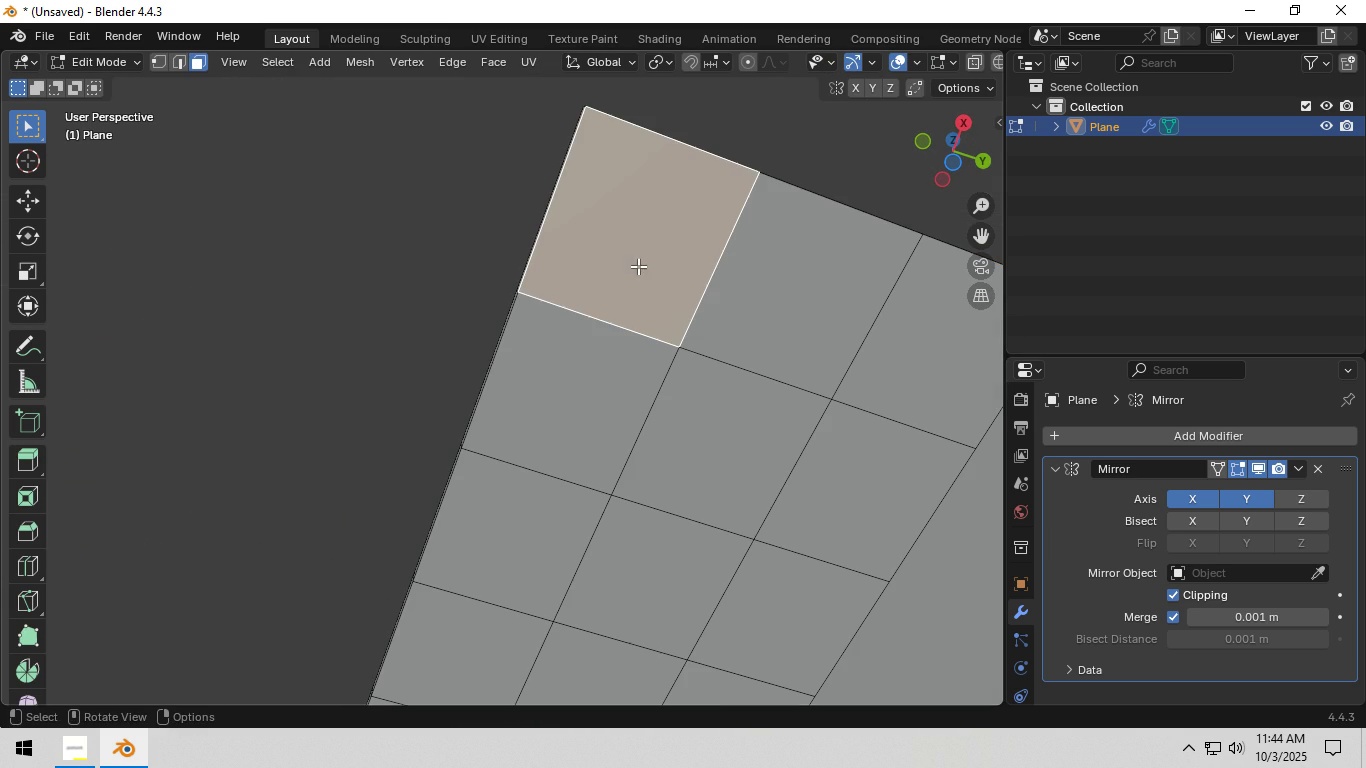 
left_click([638, 266])
 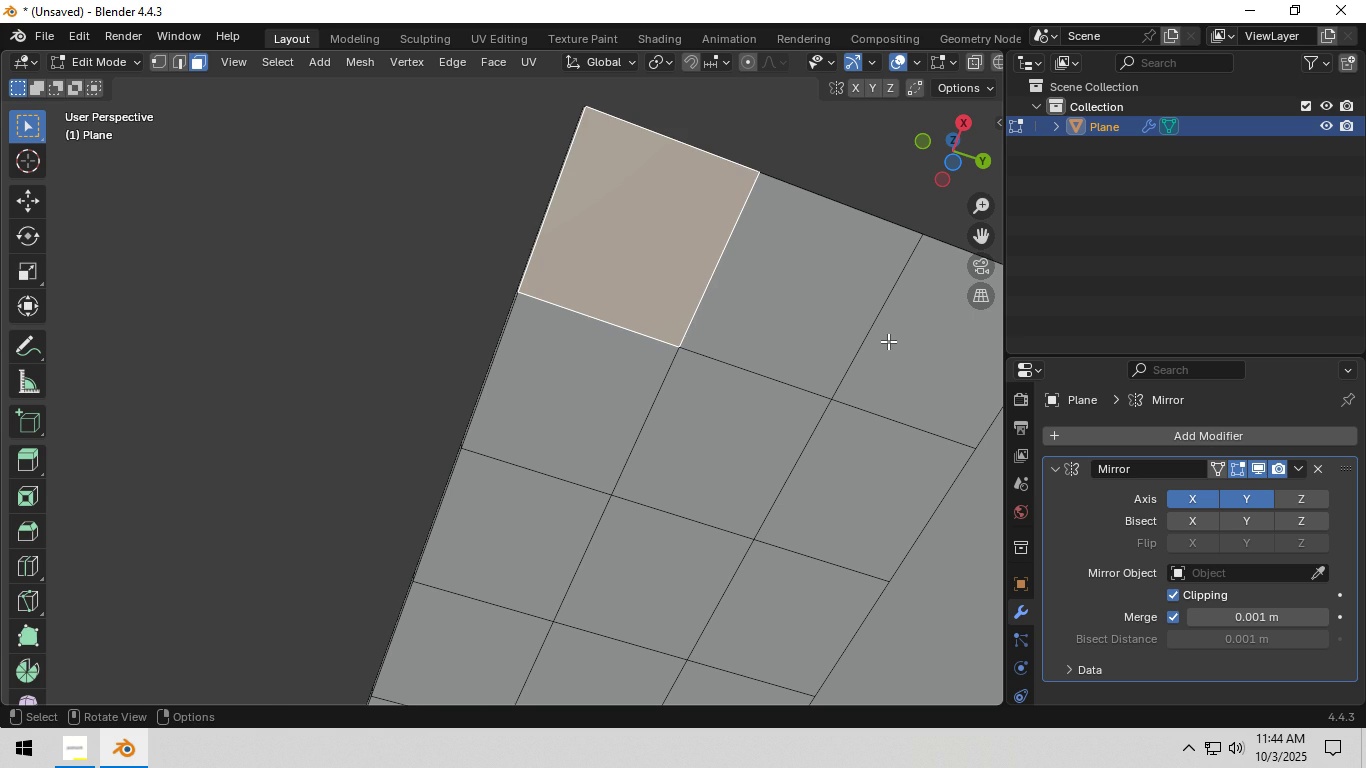 
key(I)
 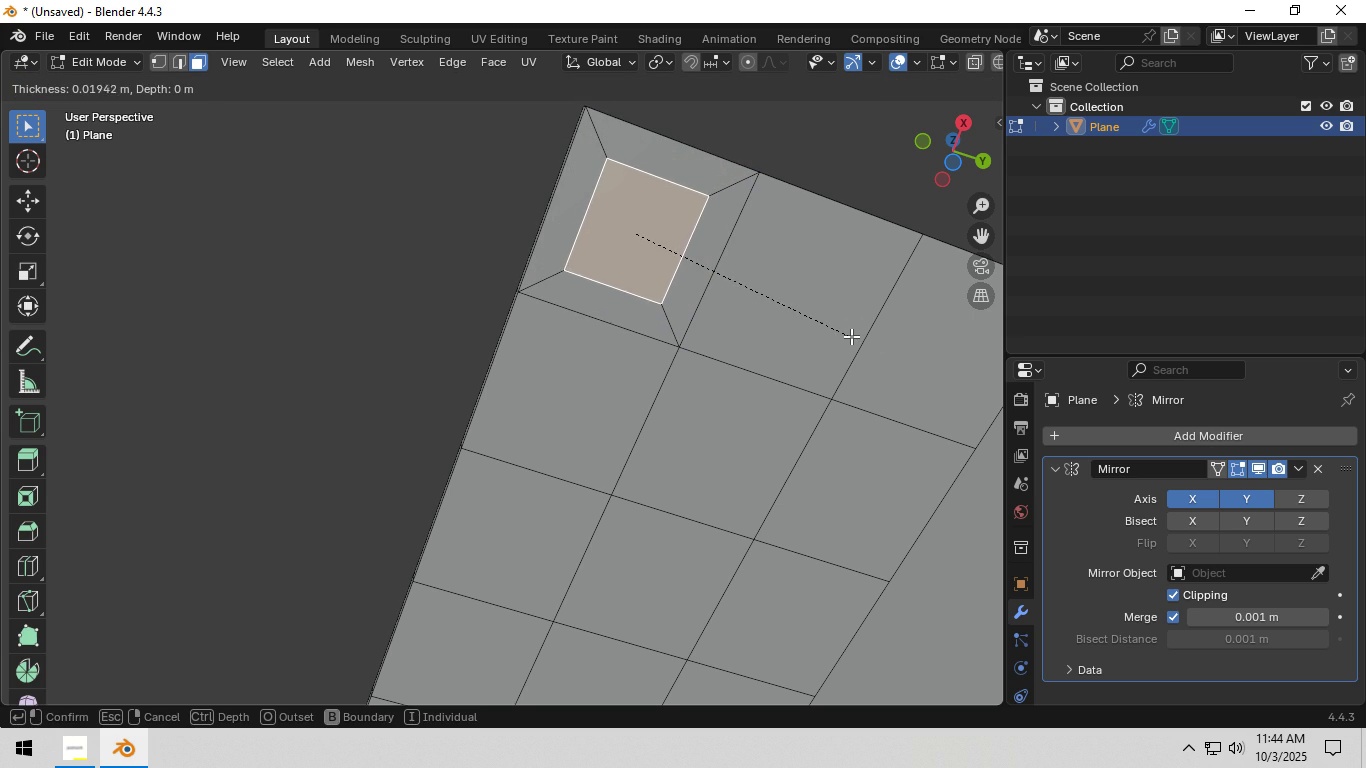 
left_click([852, 337])